 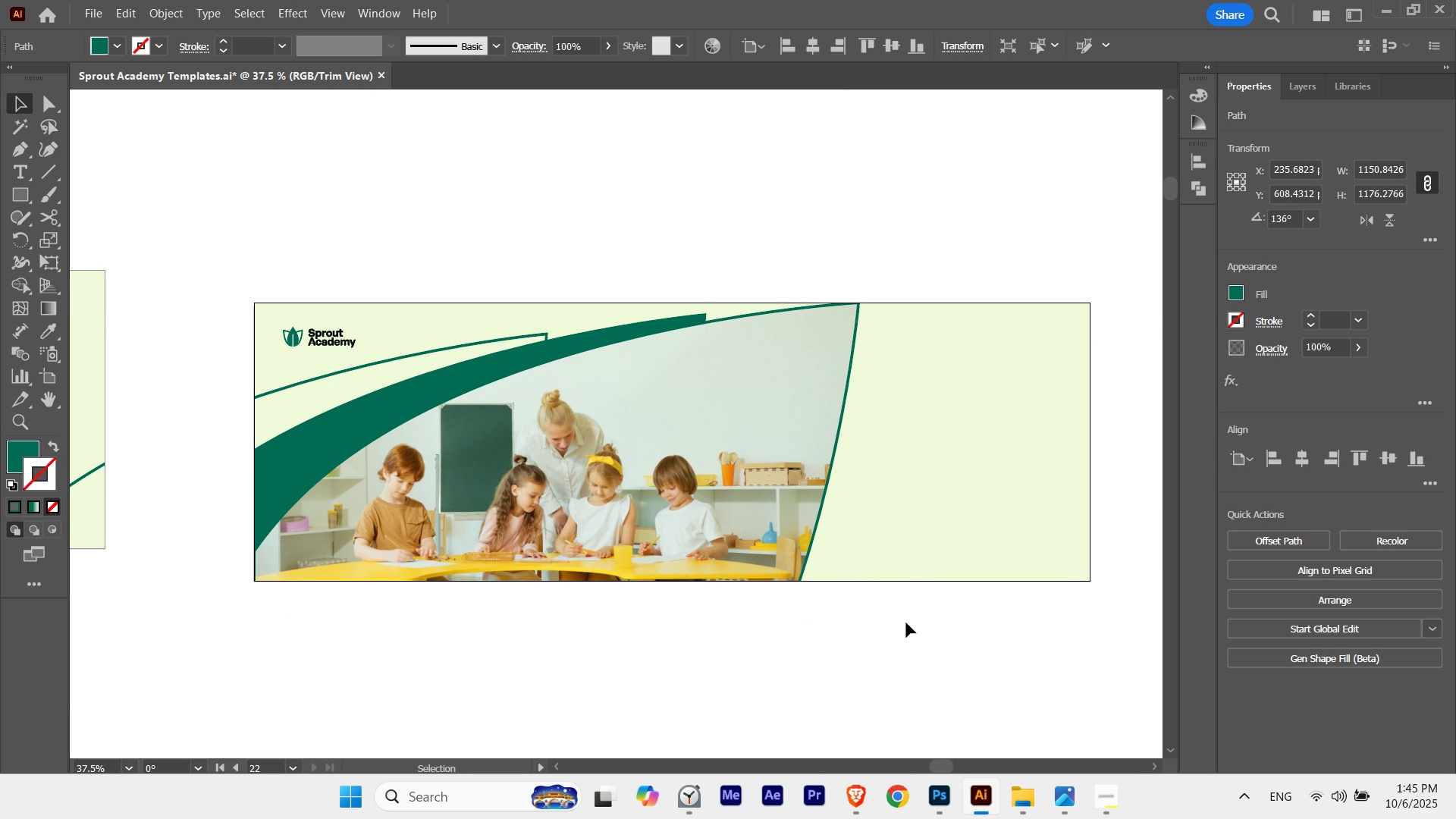 
key(ArrowDown)
 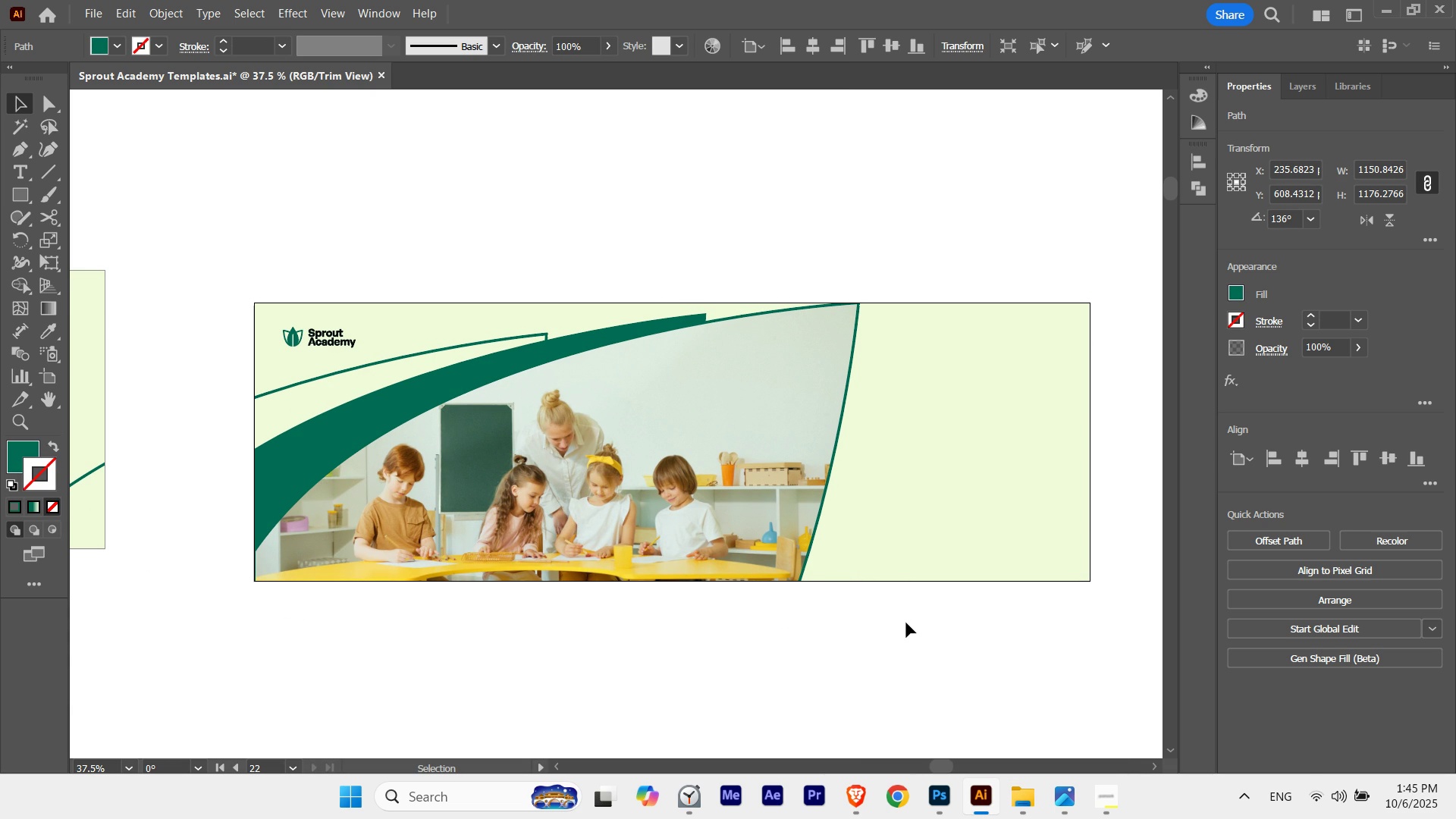 
key(ArrowUp)
 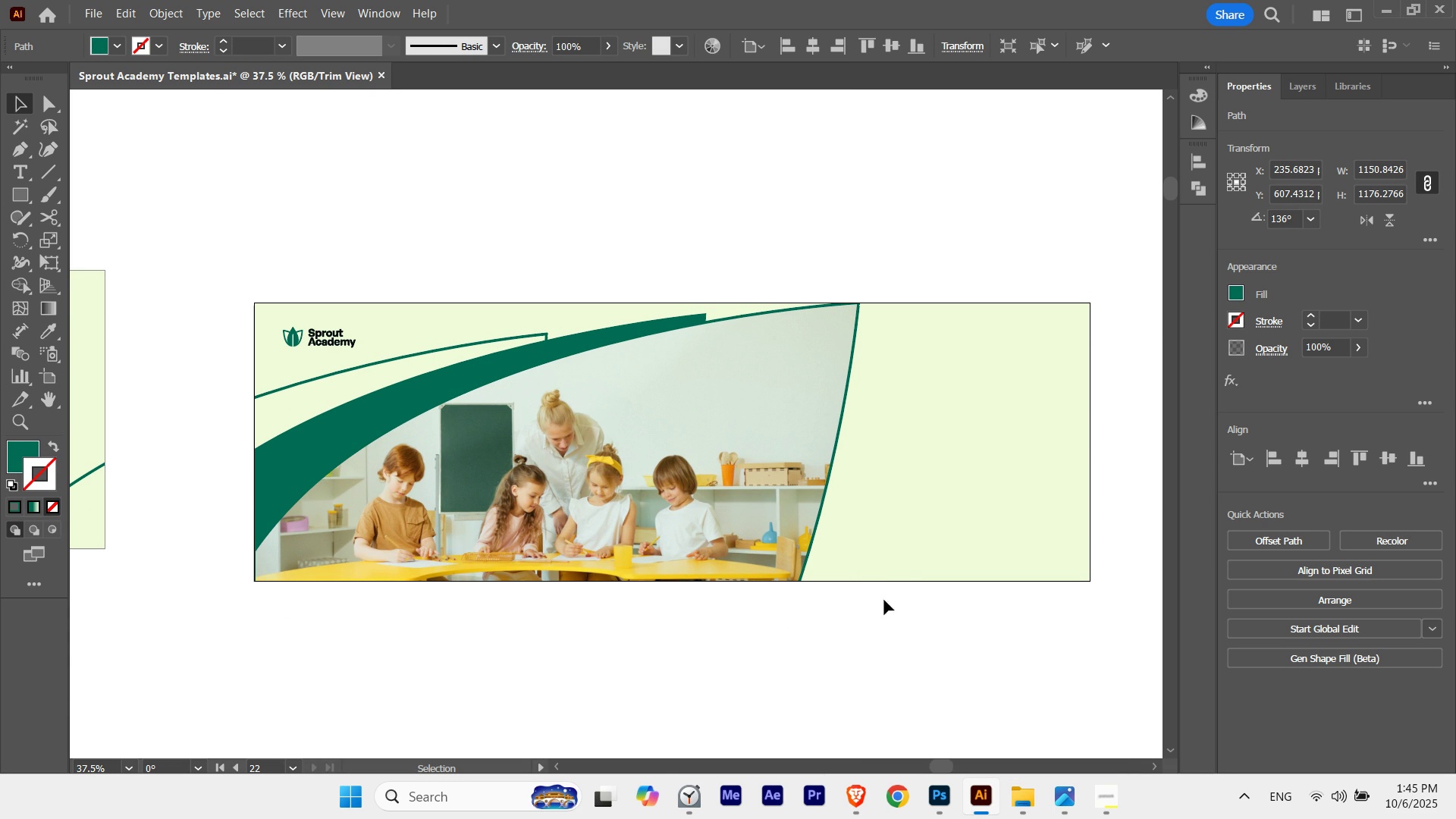 
left_click([656, 252])
 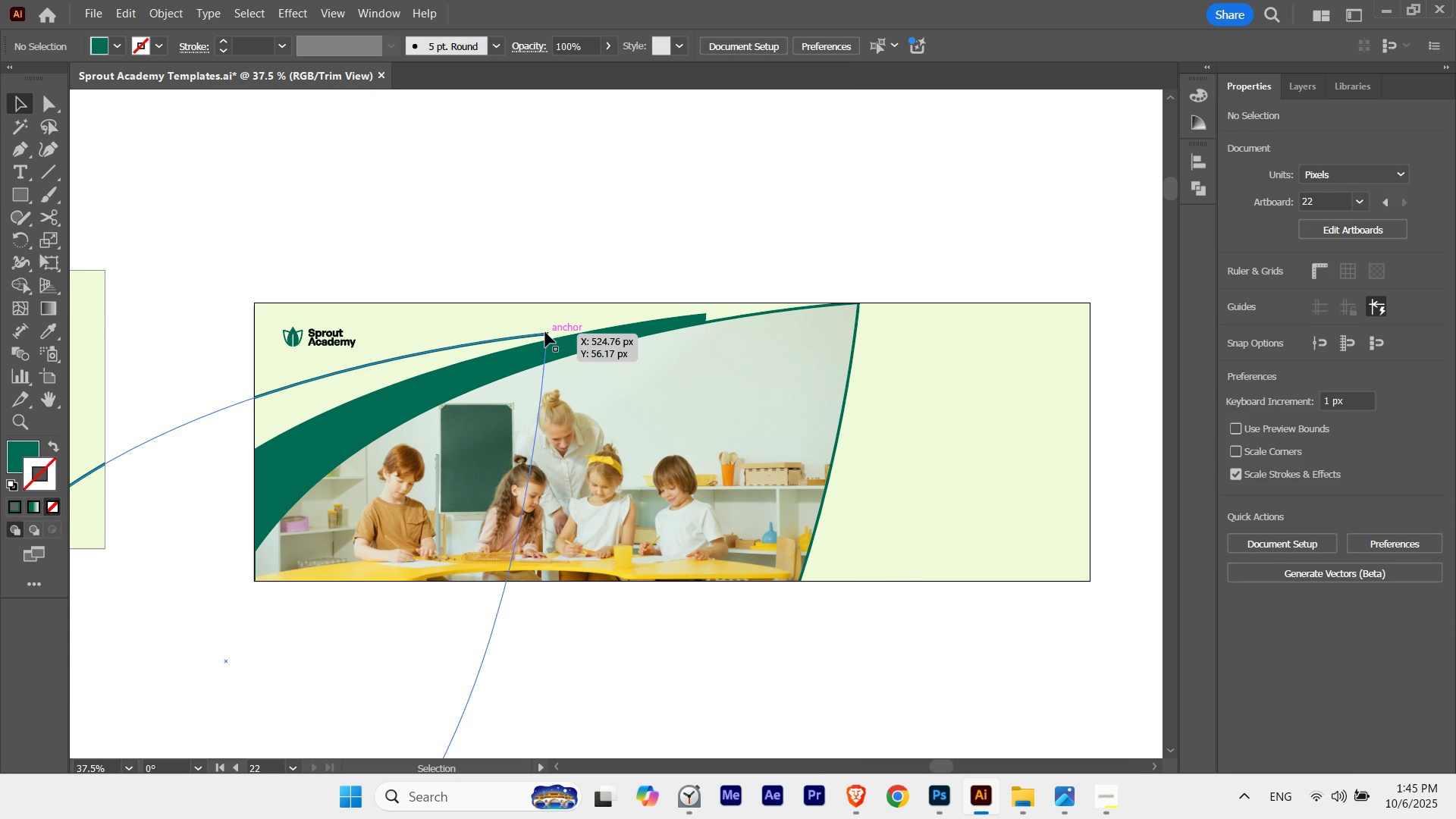 
left_click([545, 332])
 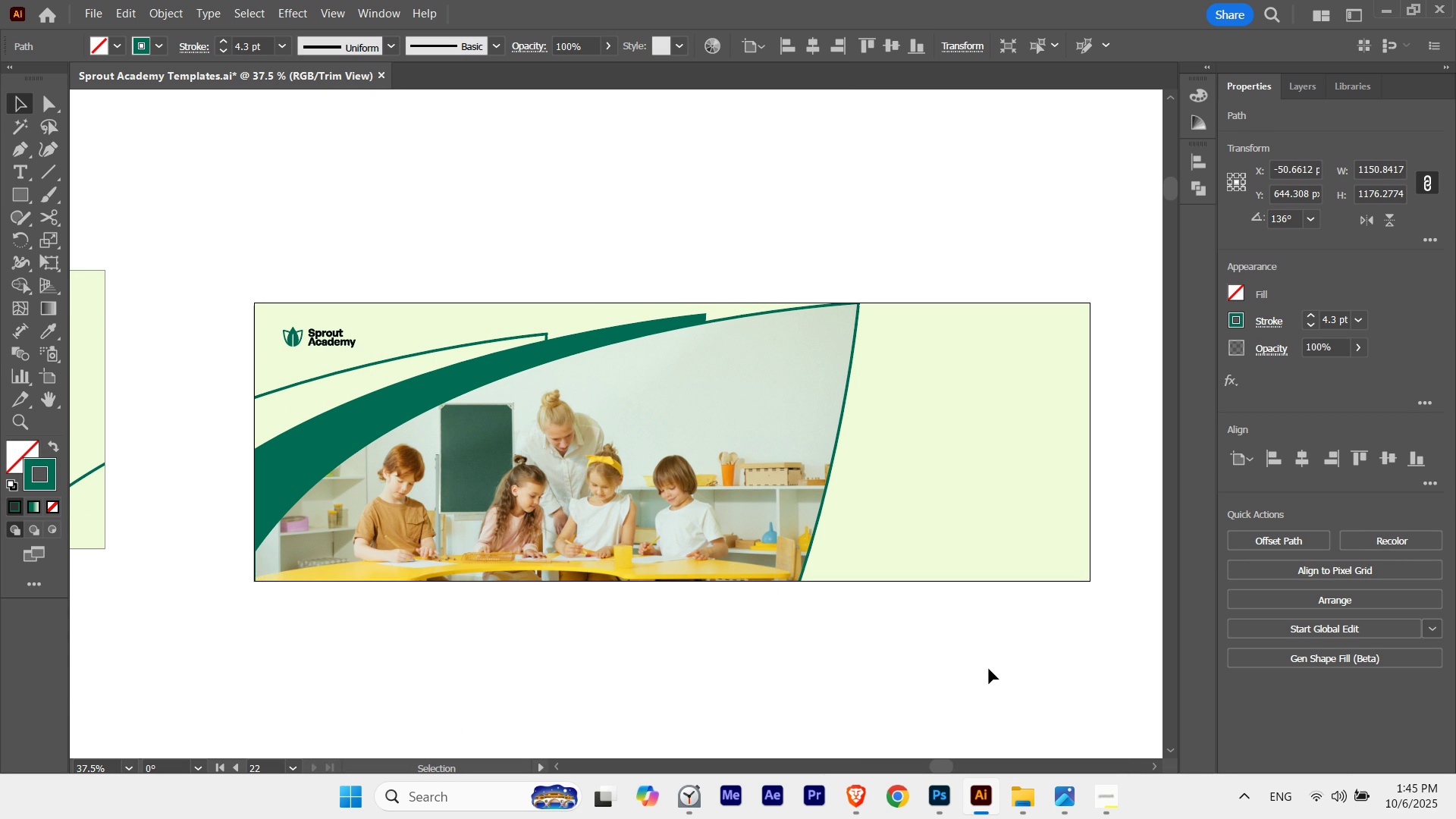 
key(ArrowUp)
 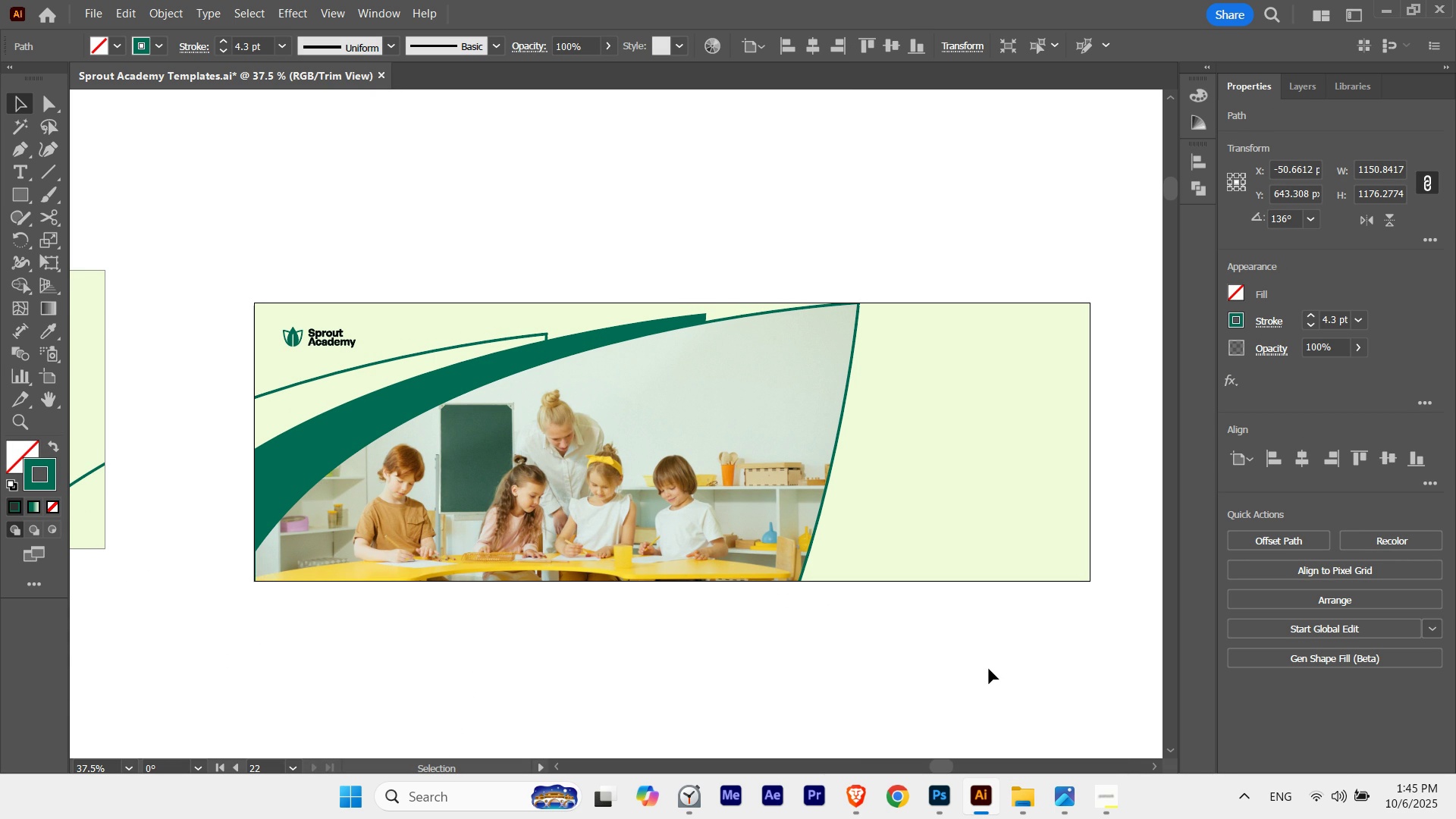 
key(ArrowDown)
 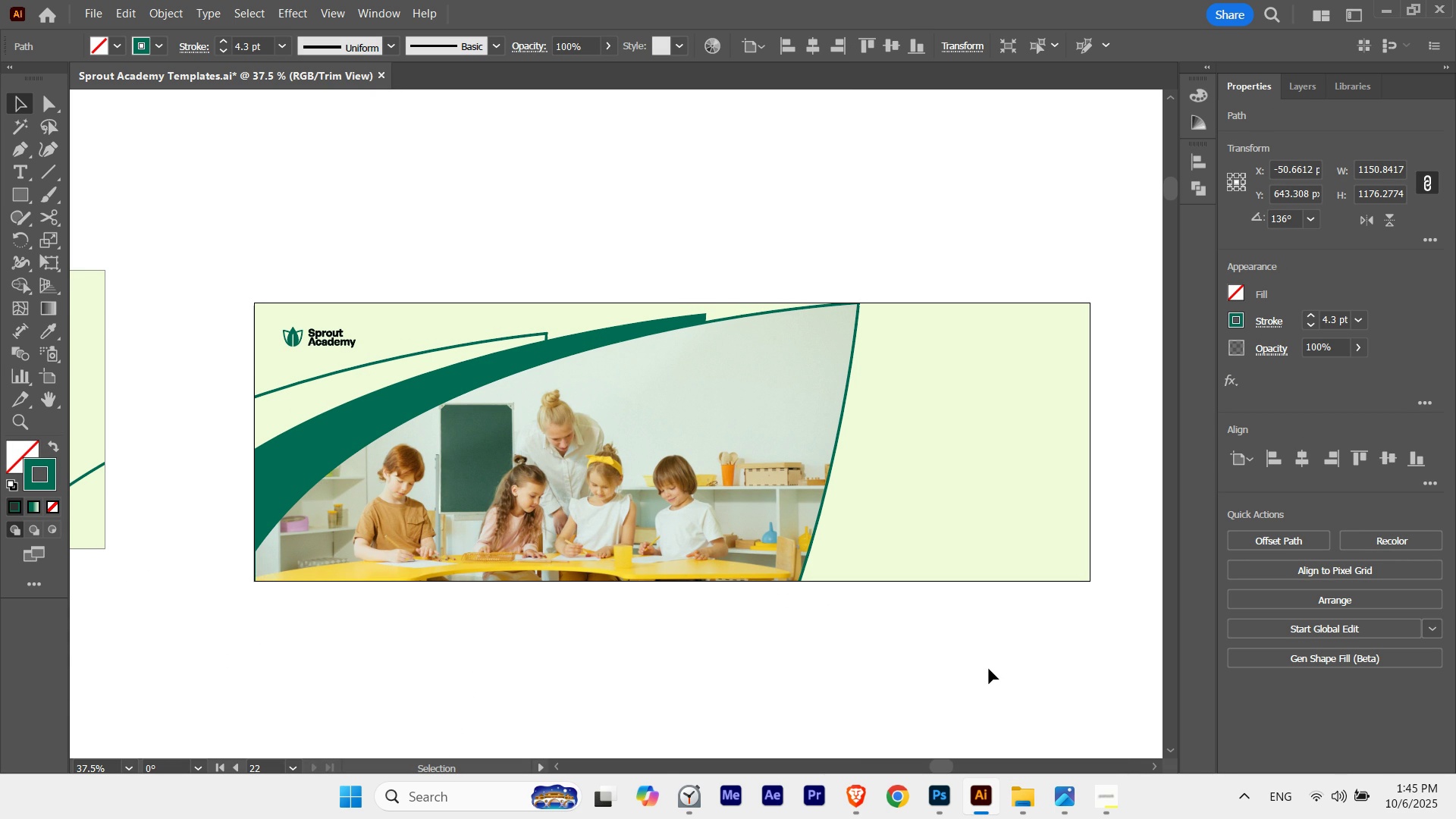 
key(ArrowUp)
 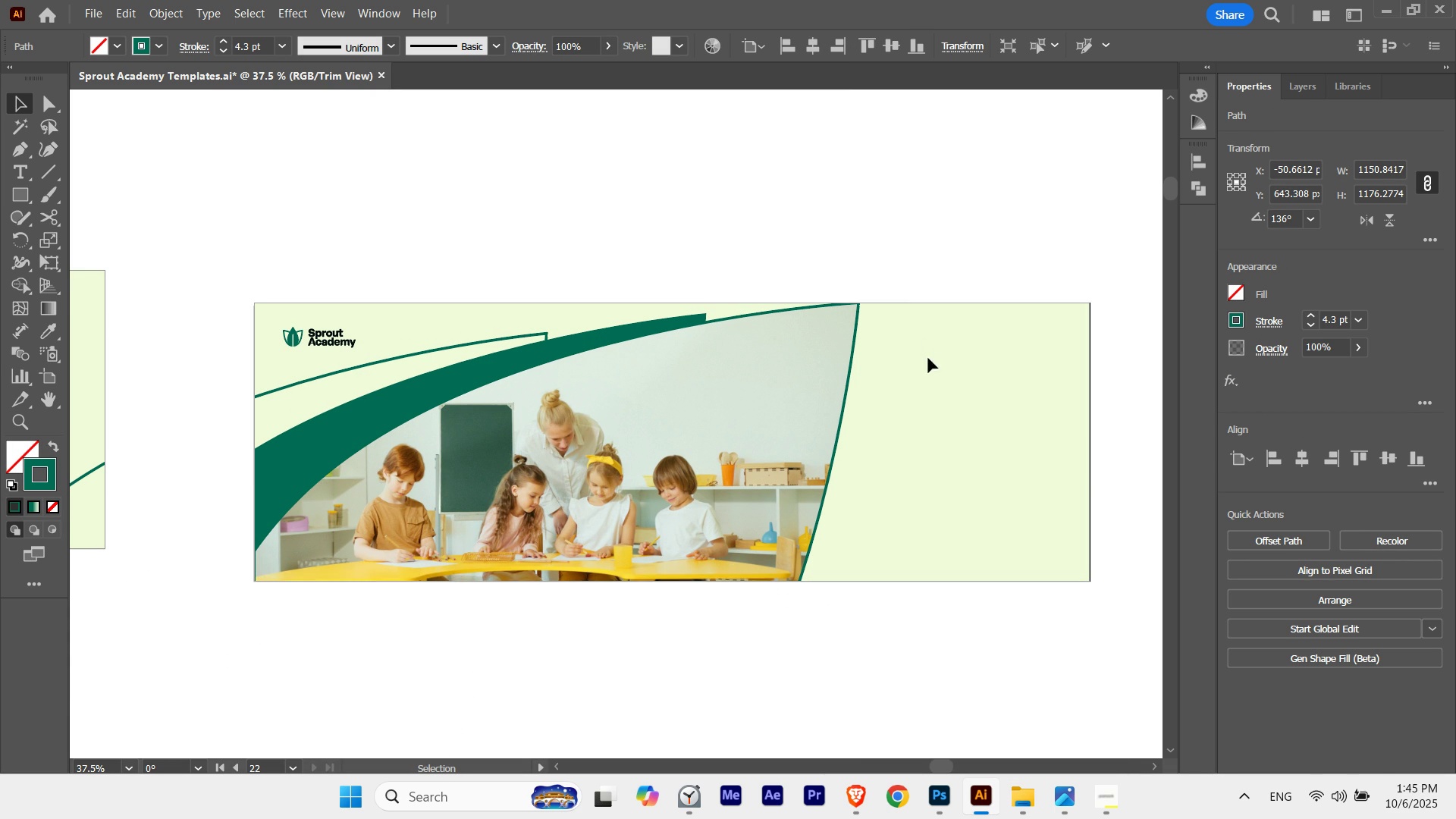 
left_click([865, 227])